 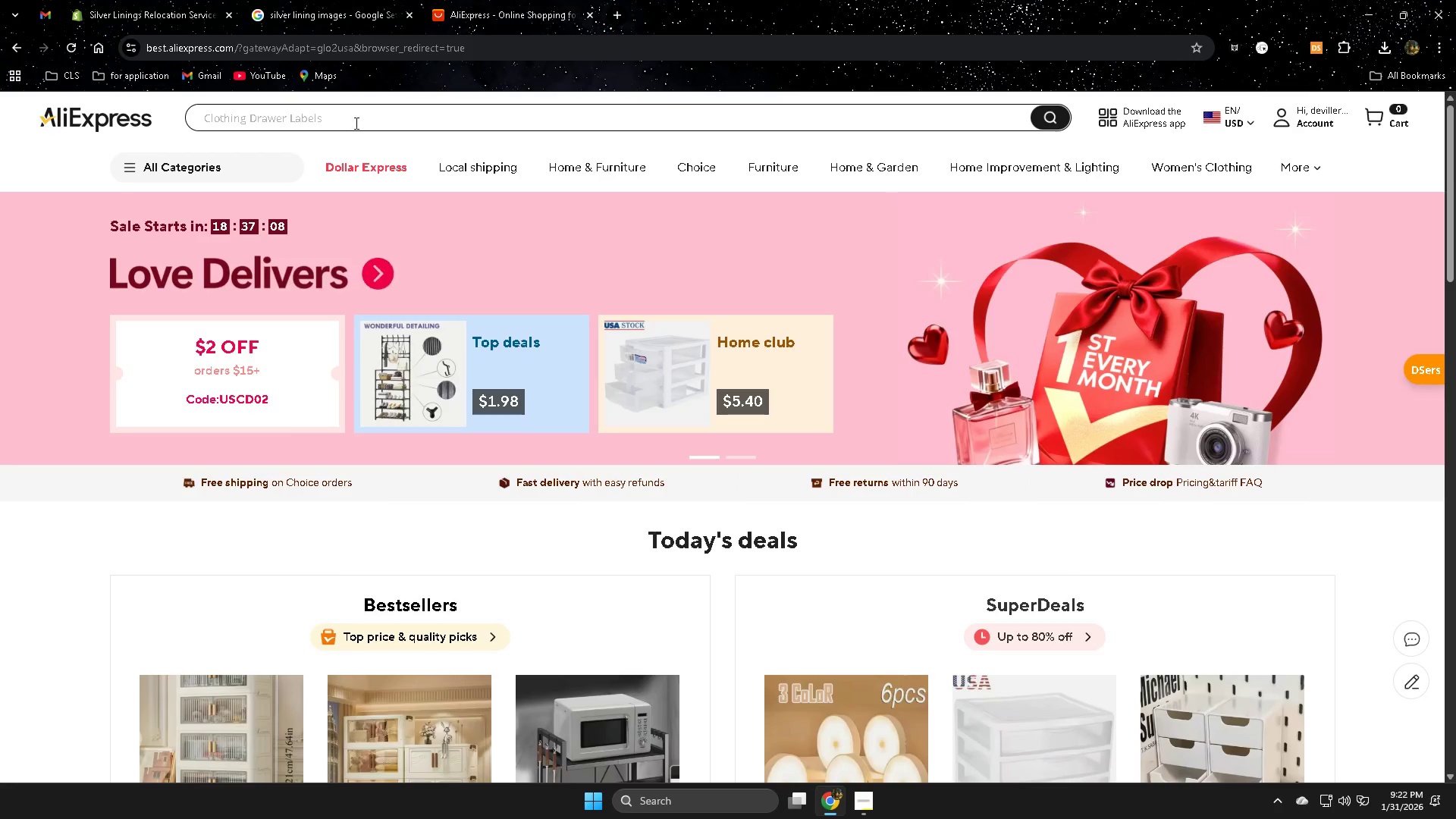 
key(Control+V)
 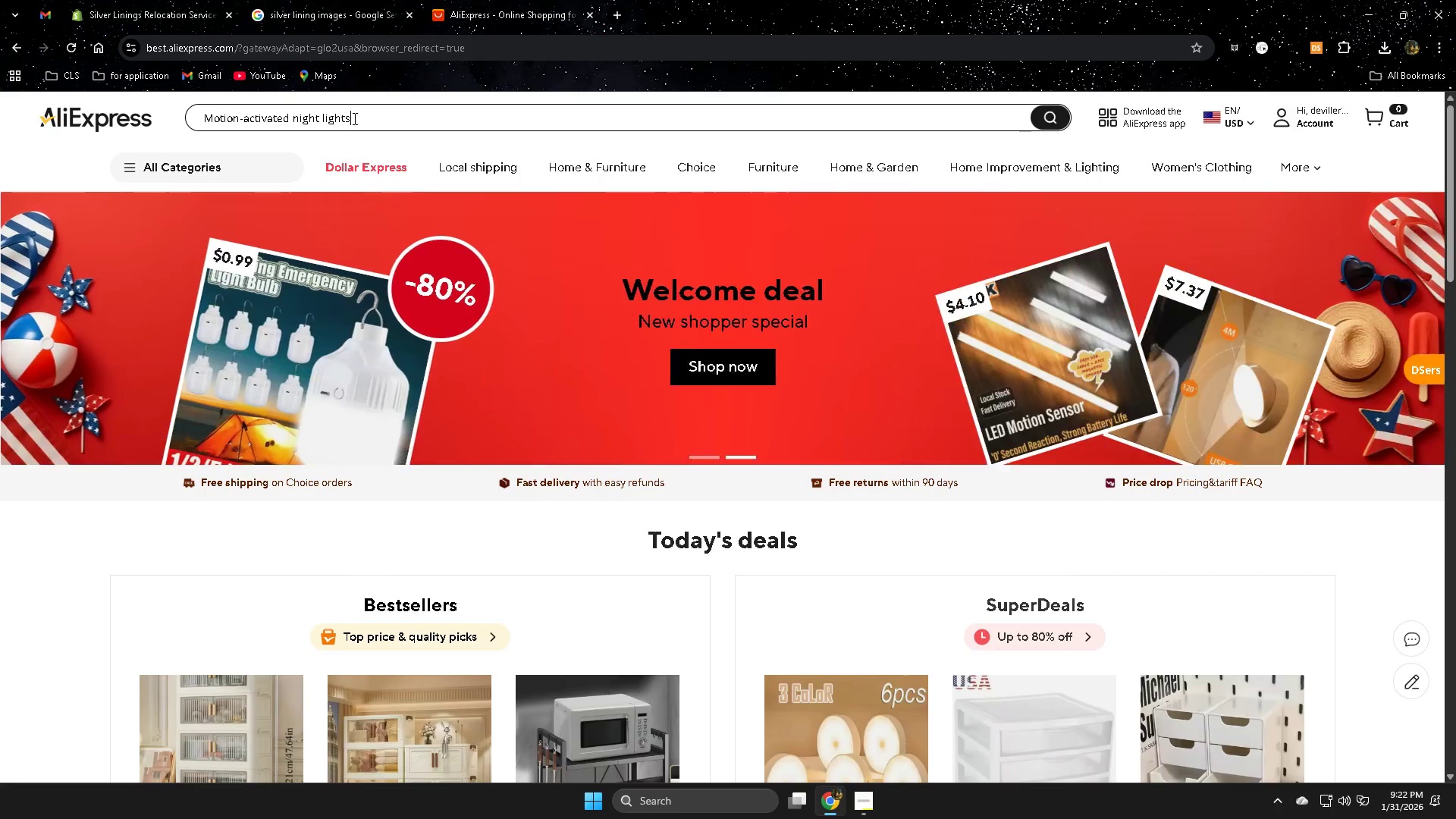 
key(Enter)
 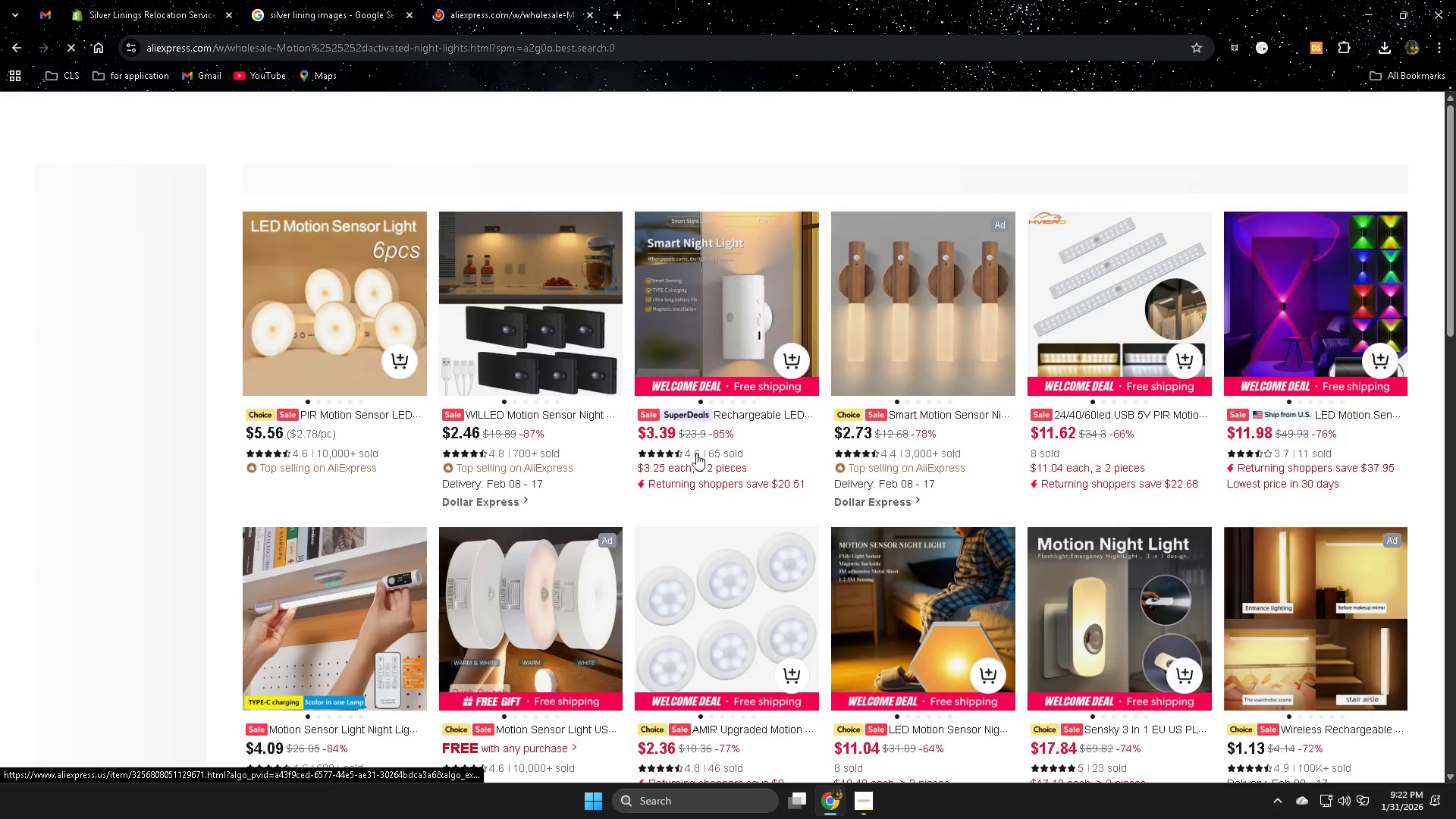 
mouse_move([1384, 440])
 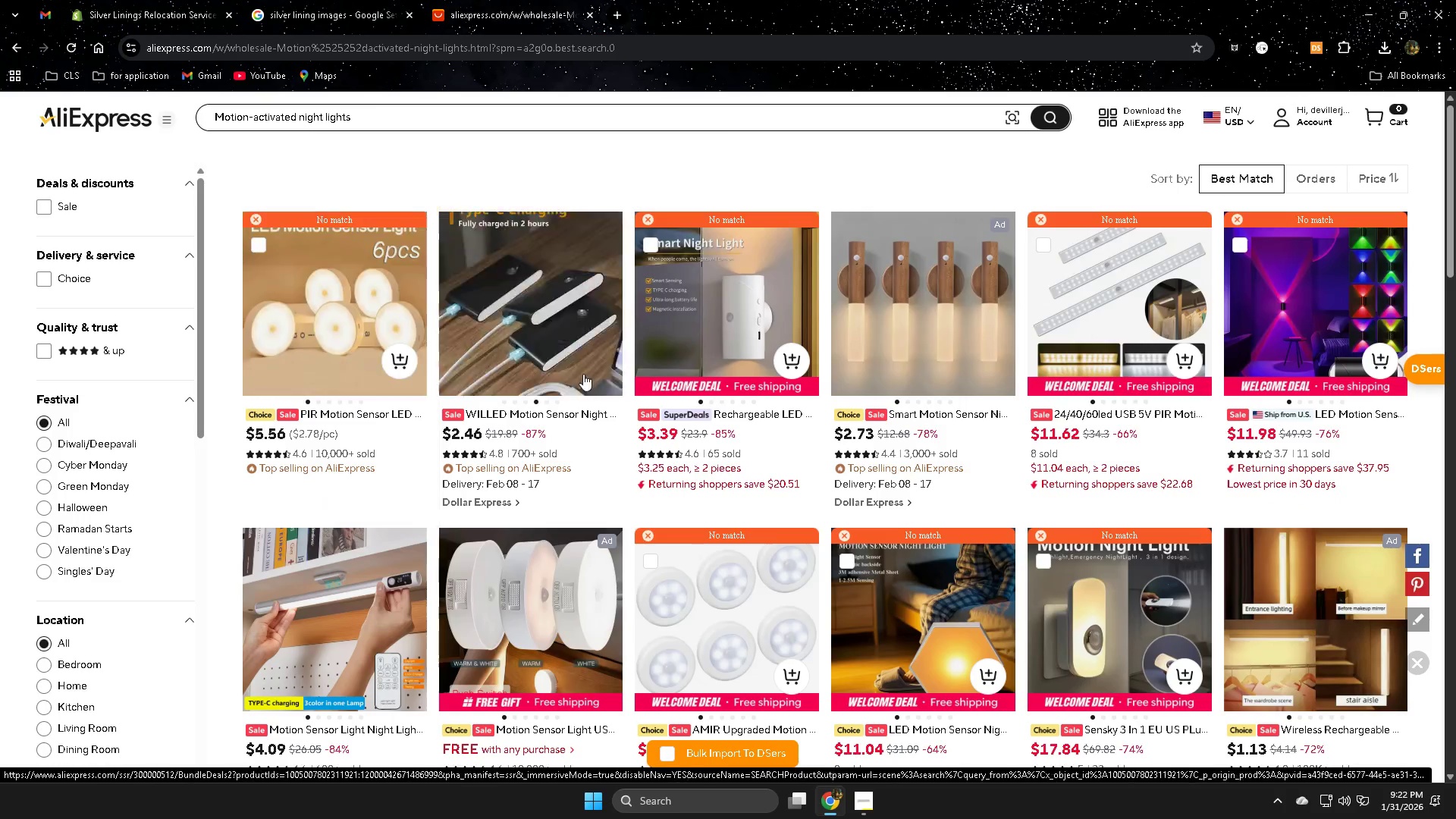 
scroll: coordinate [1073, 463], scroll_direction: down, amount: 2.0
 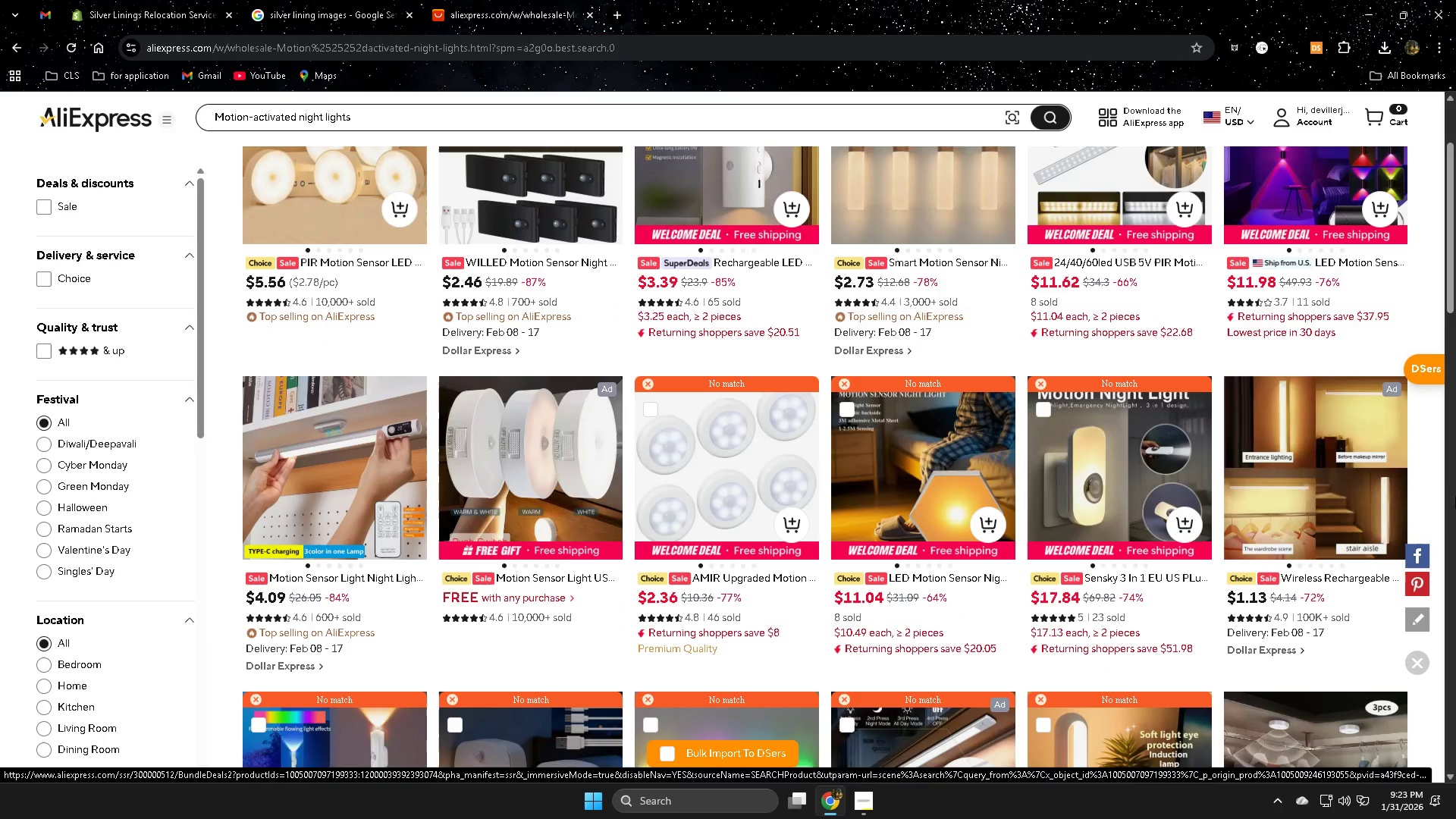 
scroll: coordinate [1455, 496], scroll_direction: up, amount: 2.0